 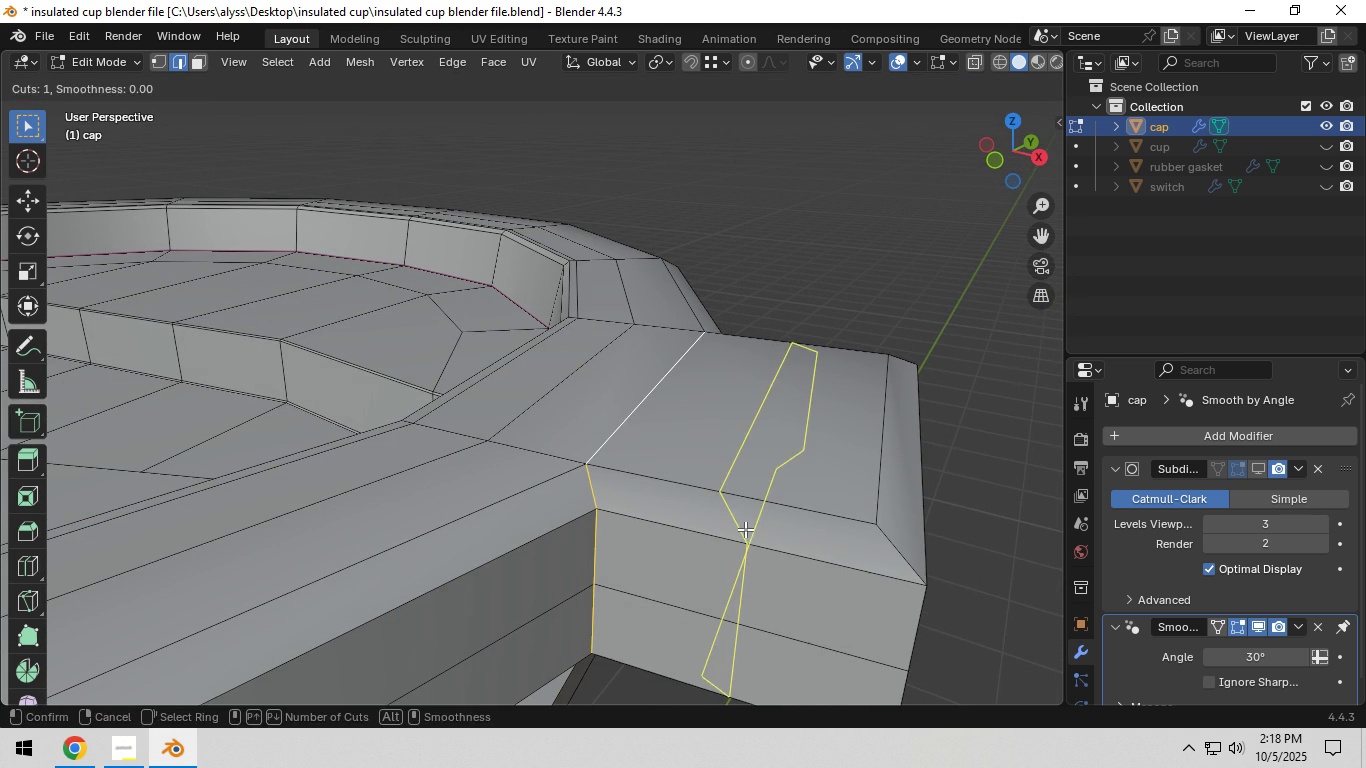 
left_click([745, 529])
 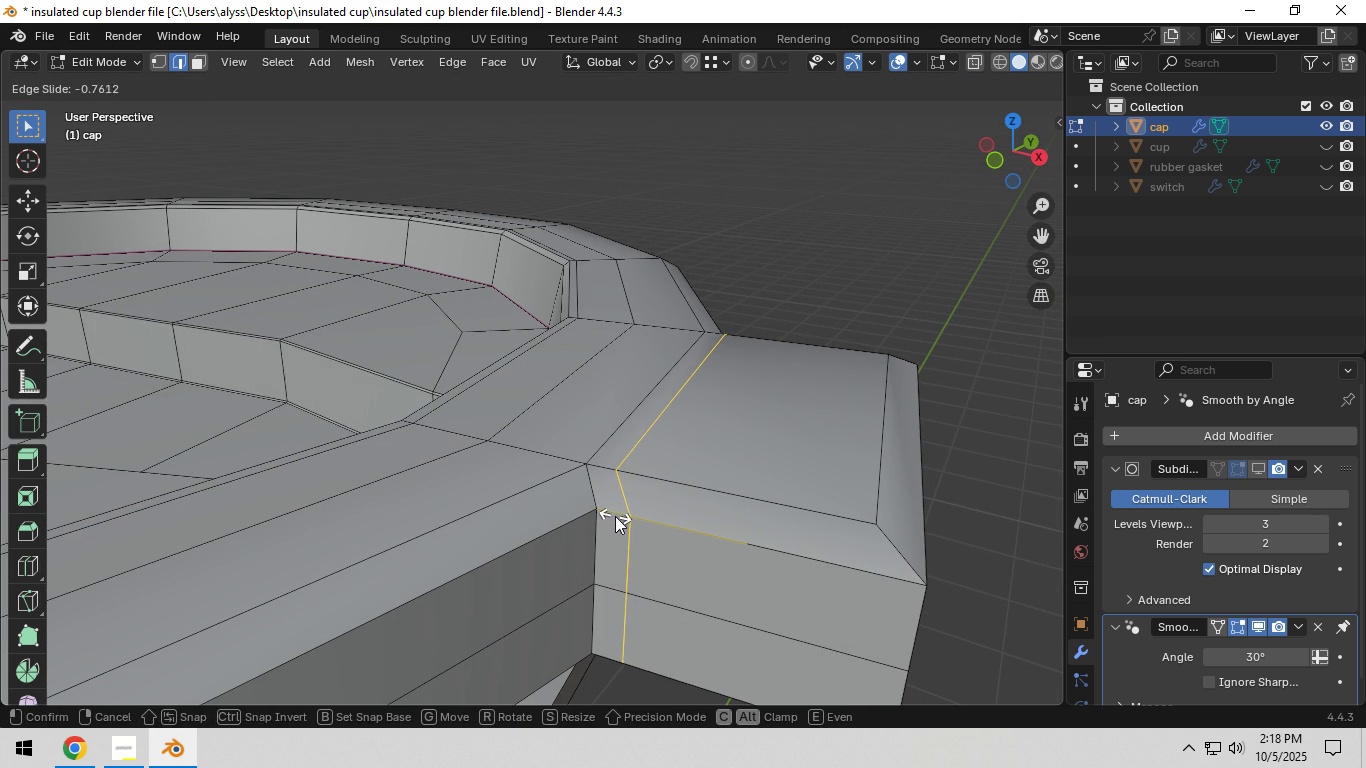 
left_click([614, 516])
 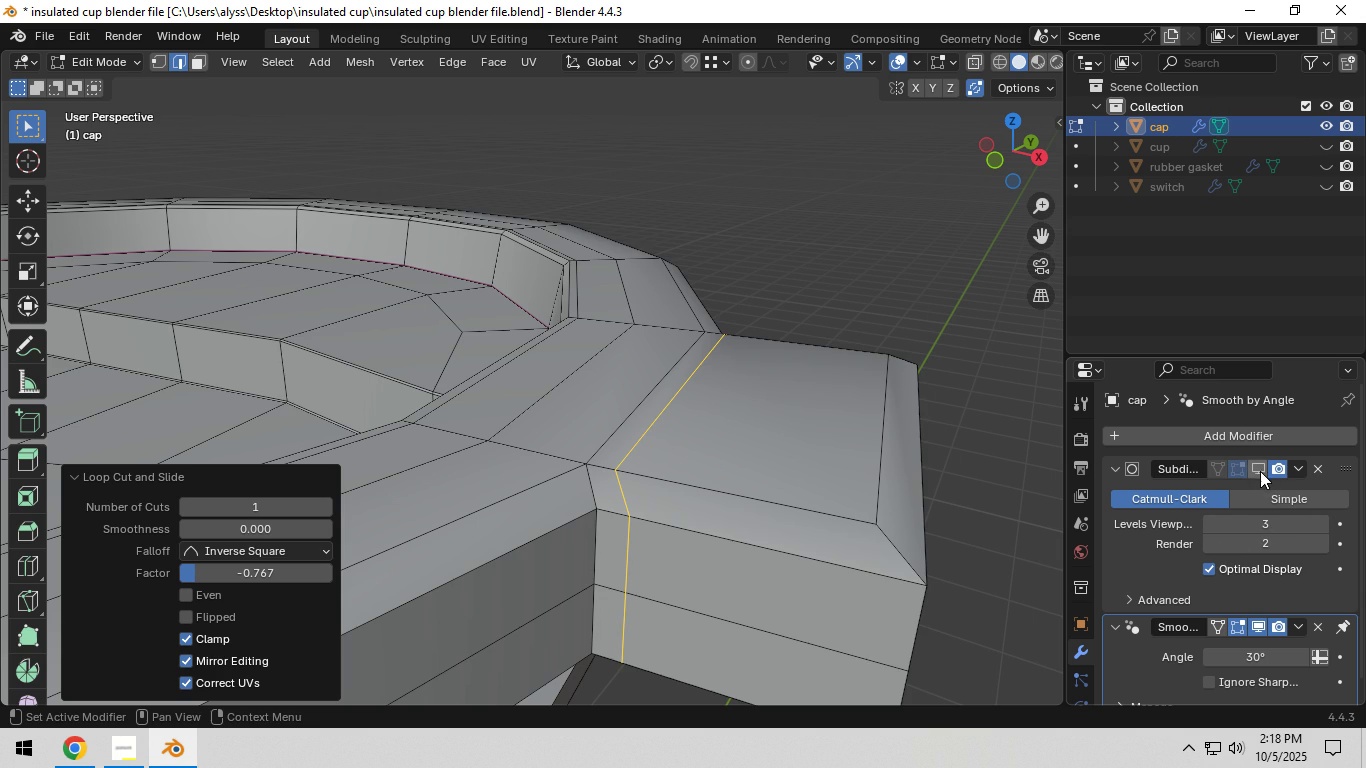 
left_click([1260, 470])
 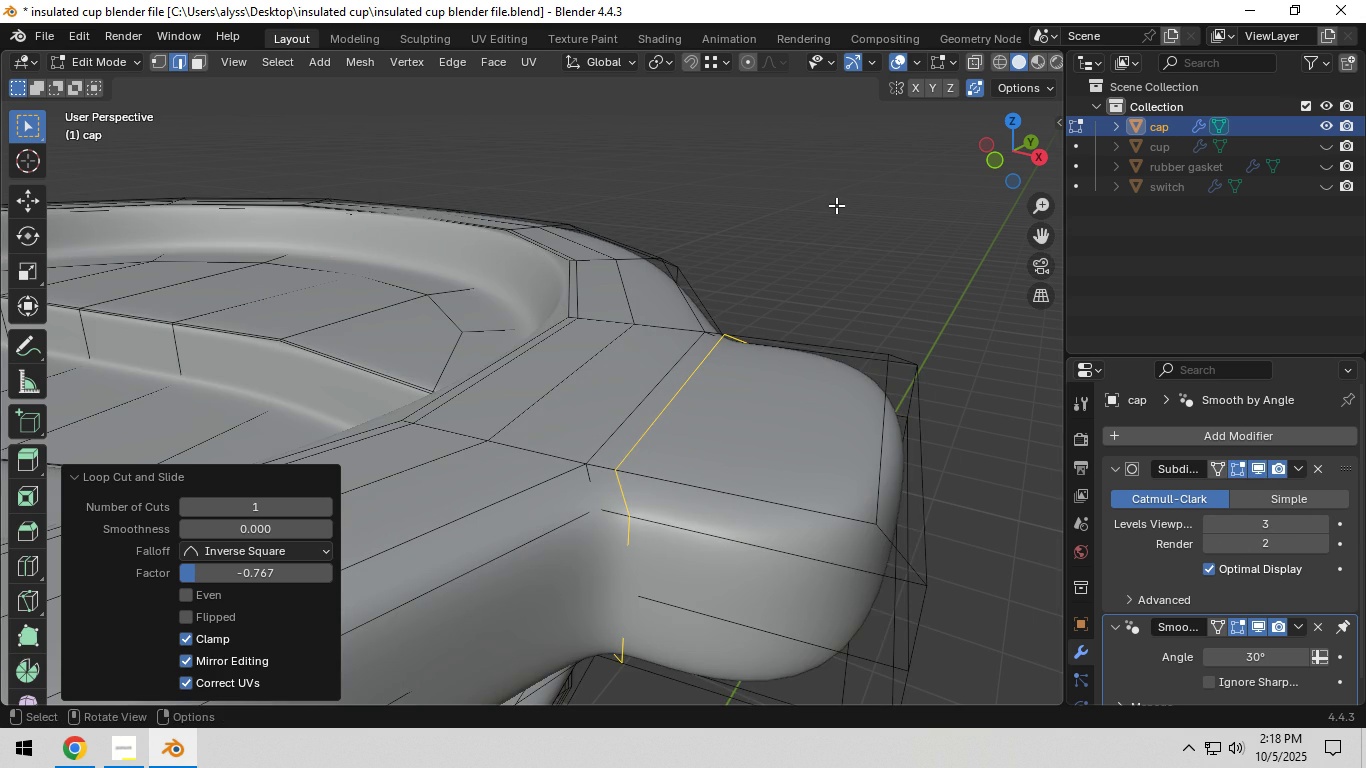 
left_click([849, 200])
 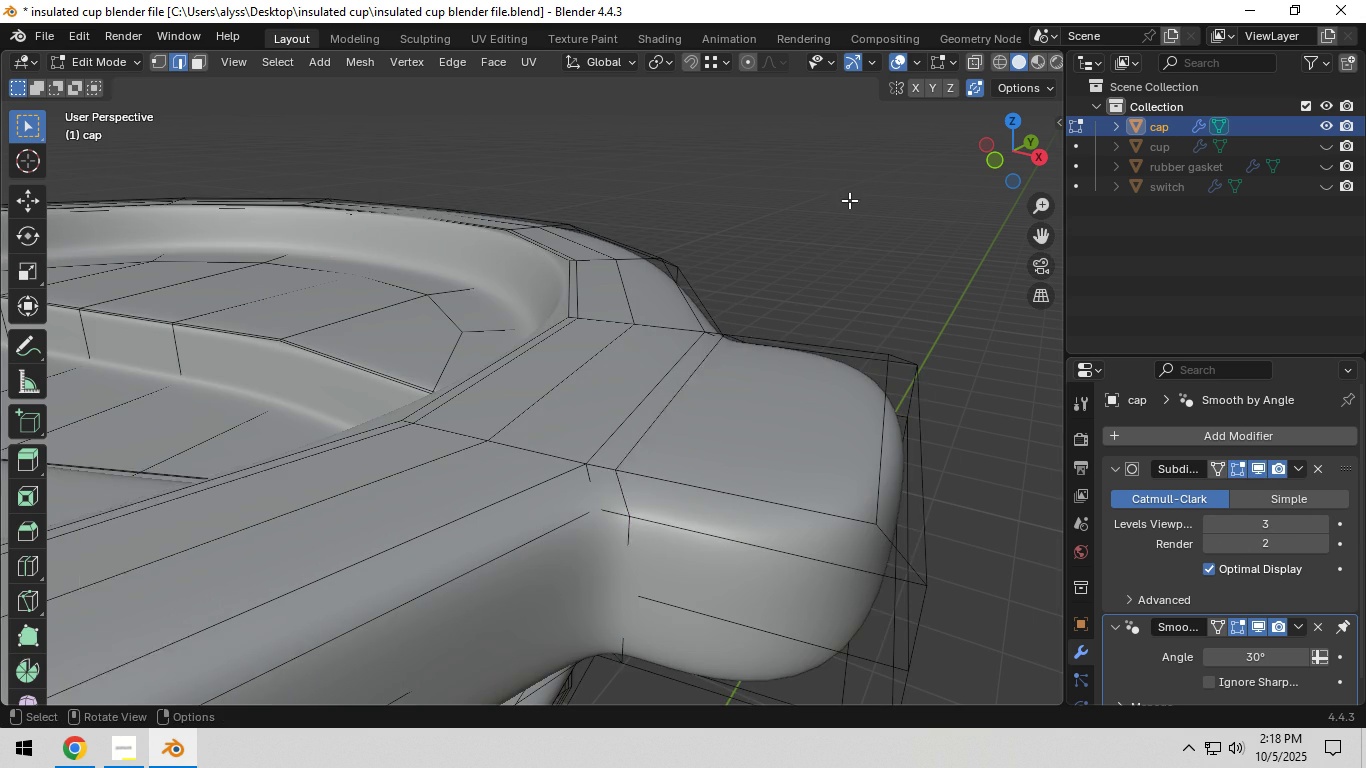 
key(Tab)
key(Tab)
type(`z1zz)
 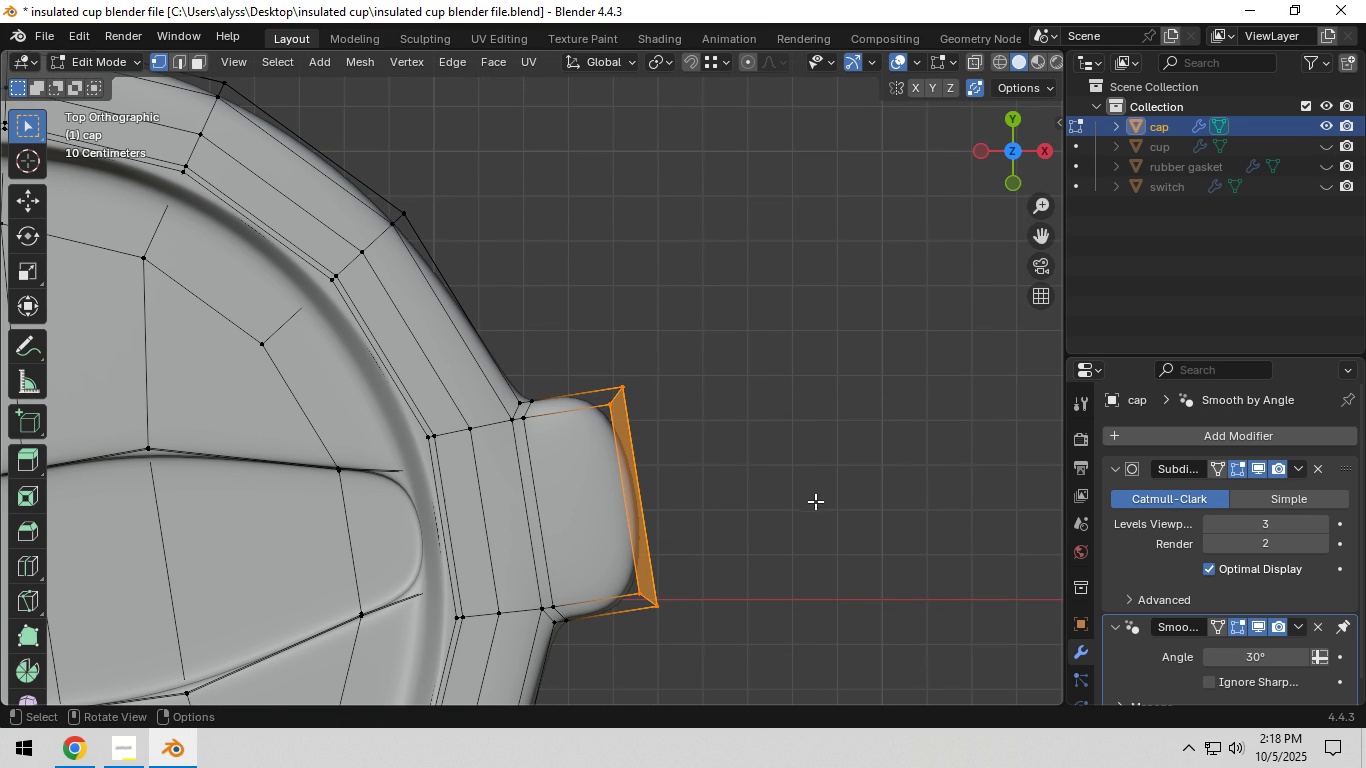 
scroll: coordinate [844, 220], scroll_direction: down, amount: 4.0